 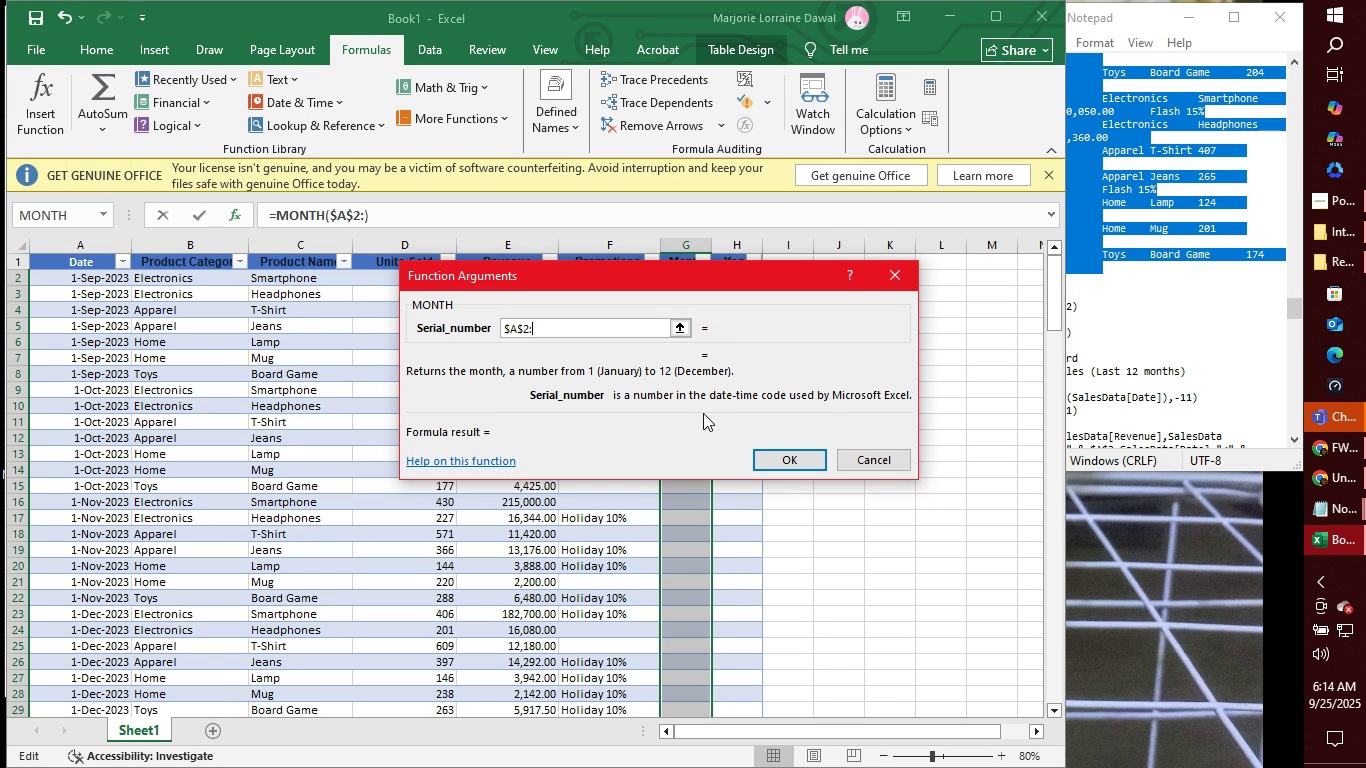 
key(Backspace)
 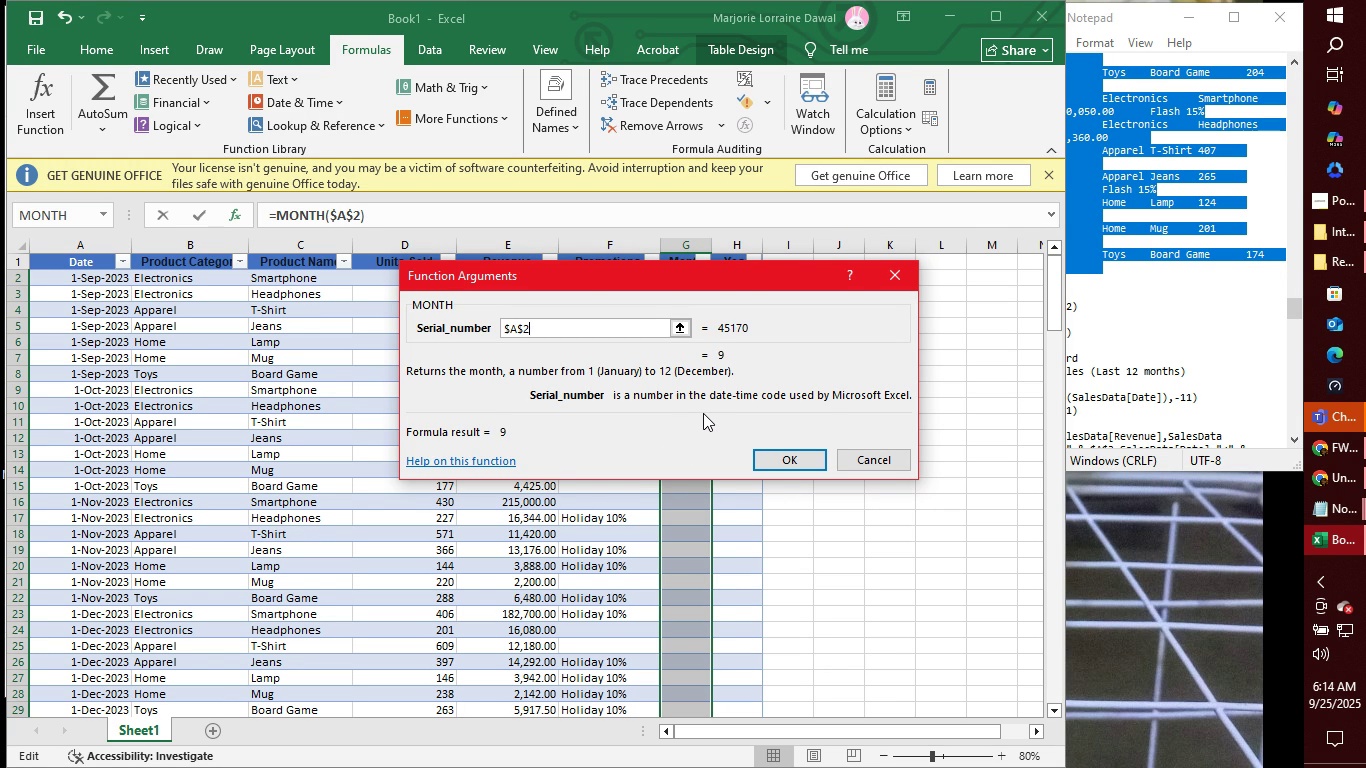 
key(Enter)
 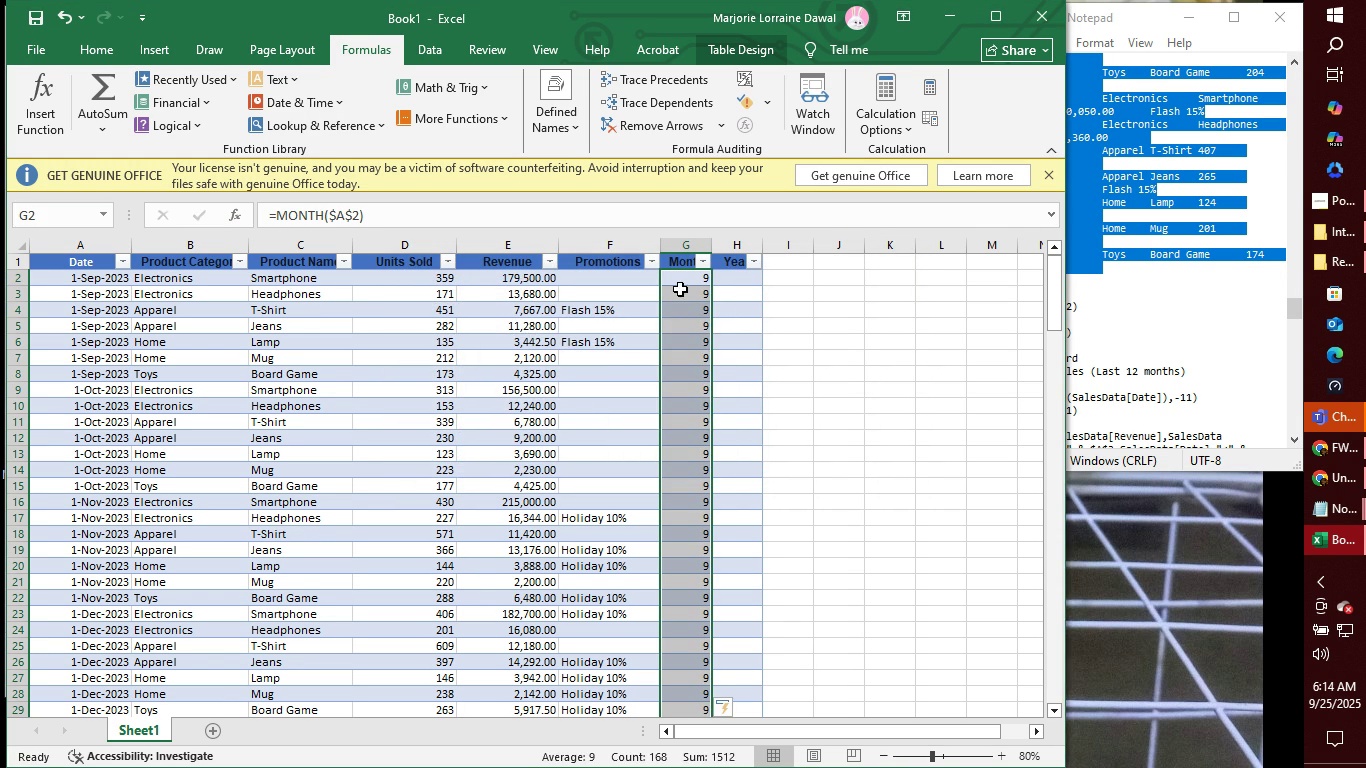 
left_click([682, 300])
 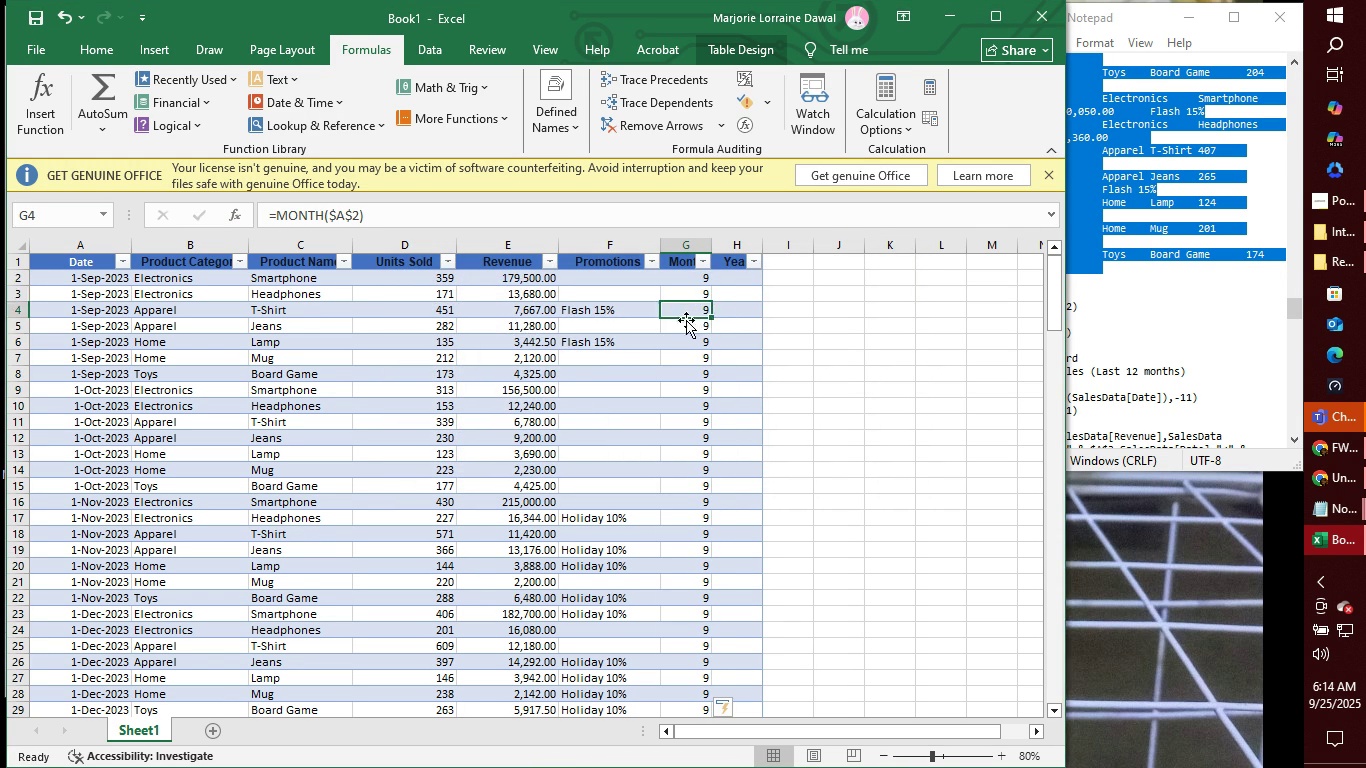 
double_click([685, 325])
 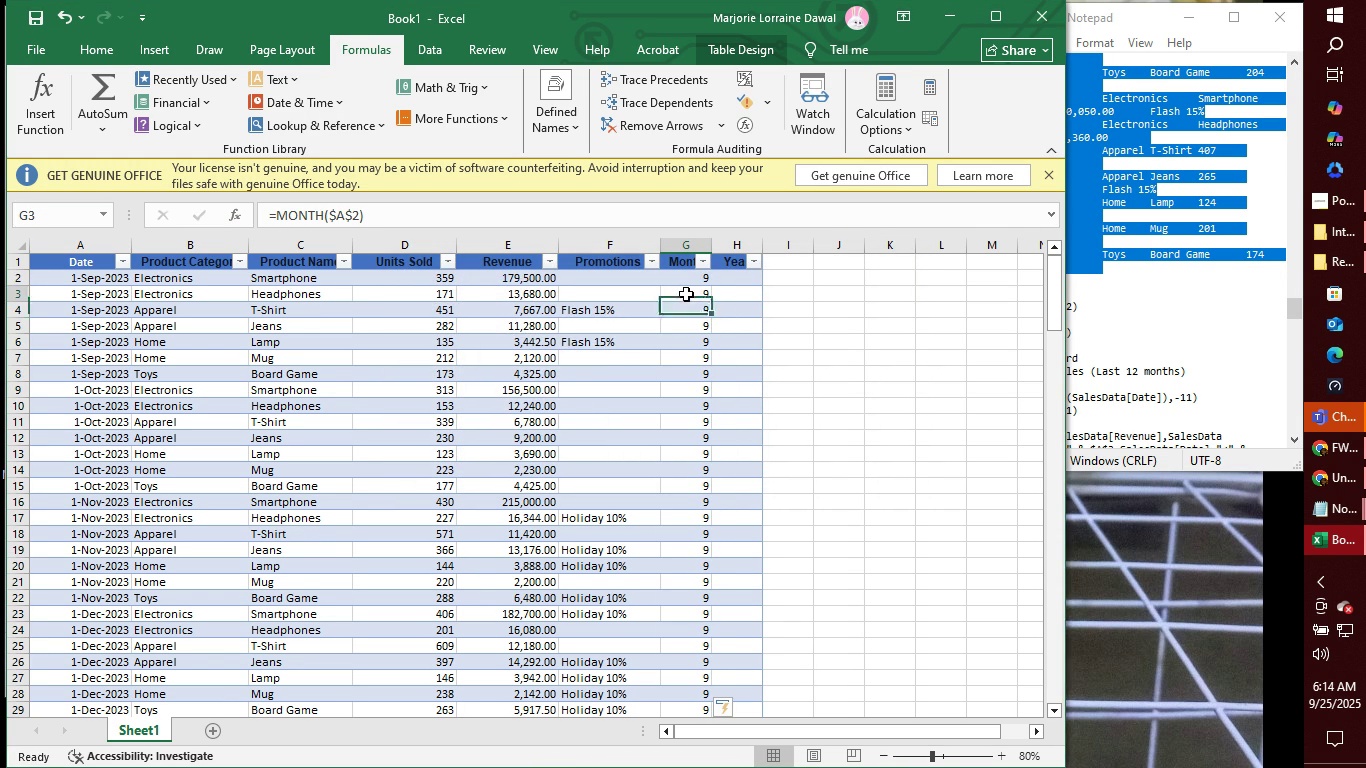 
left_click([686, 294])
 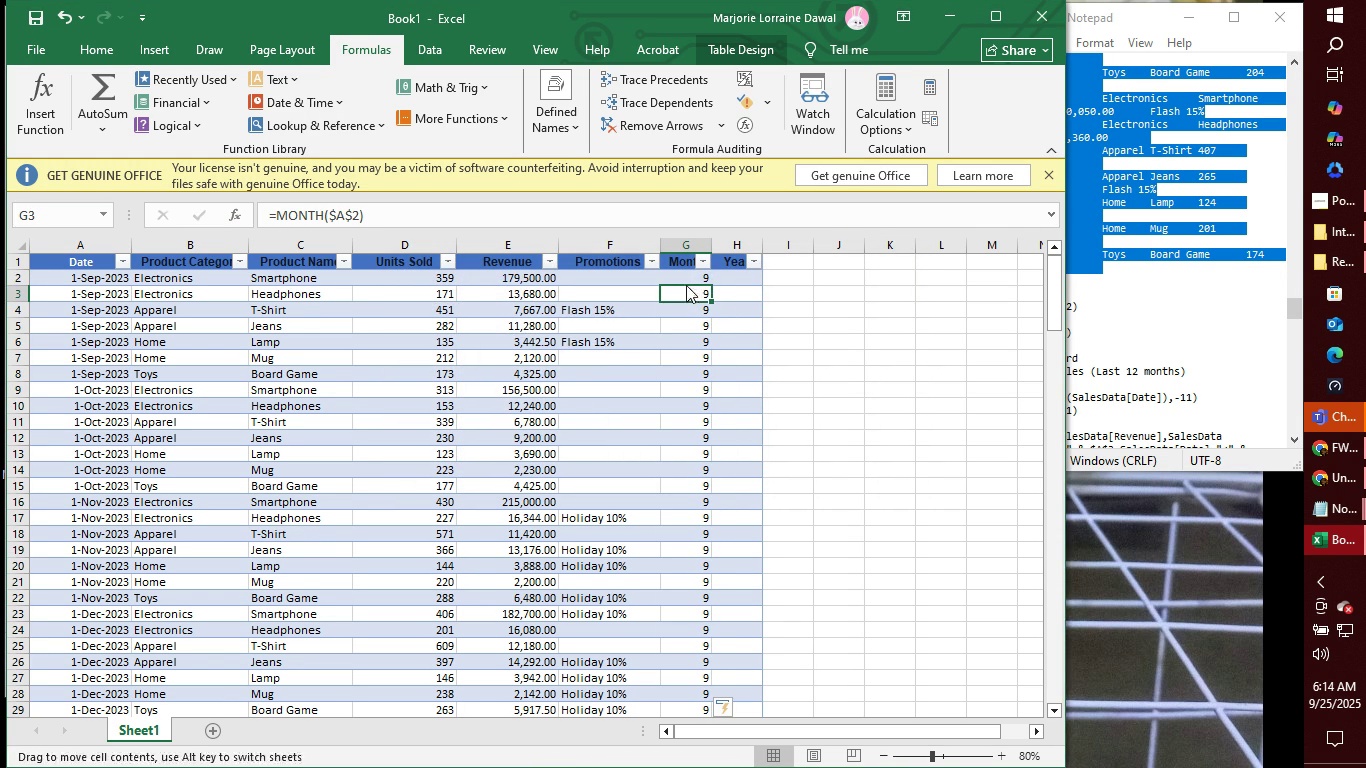 
left_click([686, 285])
 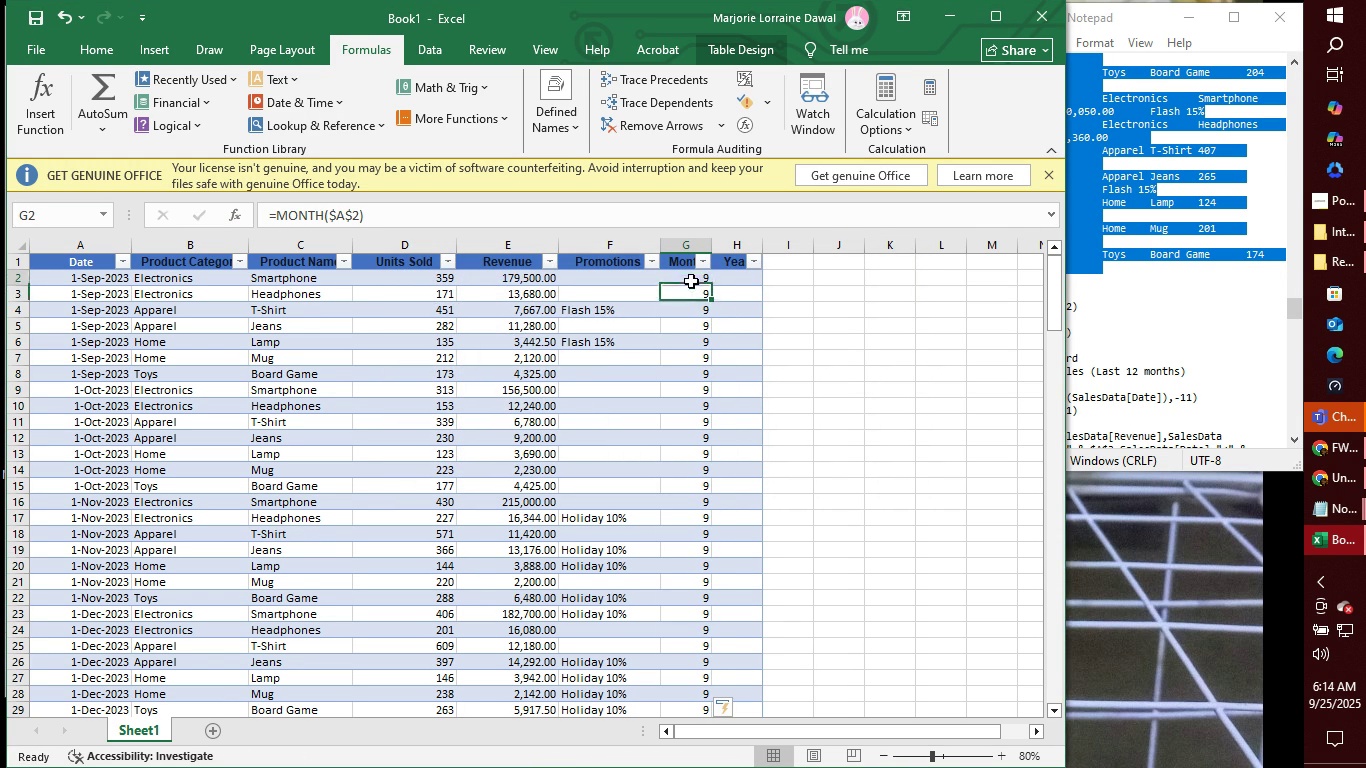 
left_click([691, 281])
 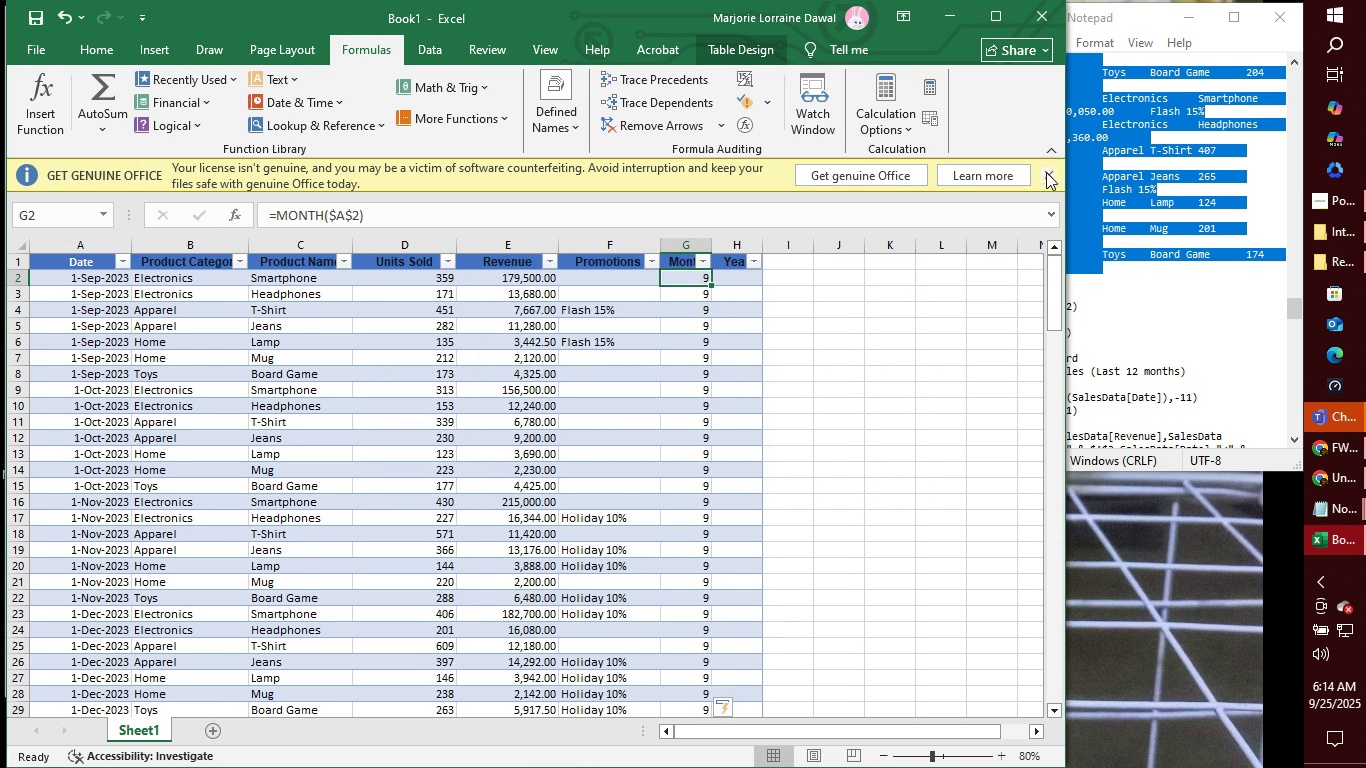 
left_click([1048, 167])
 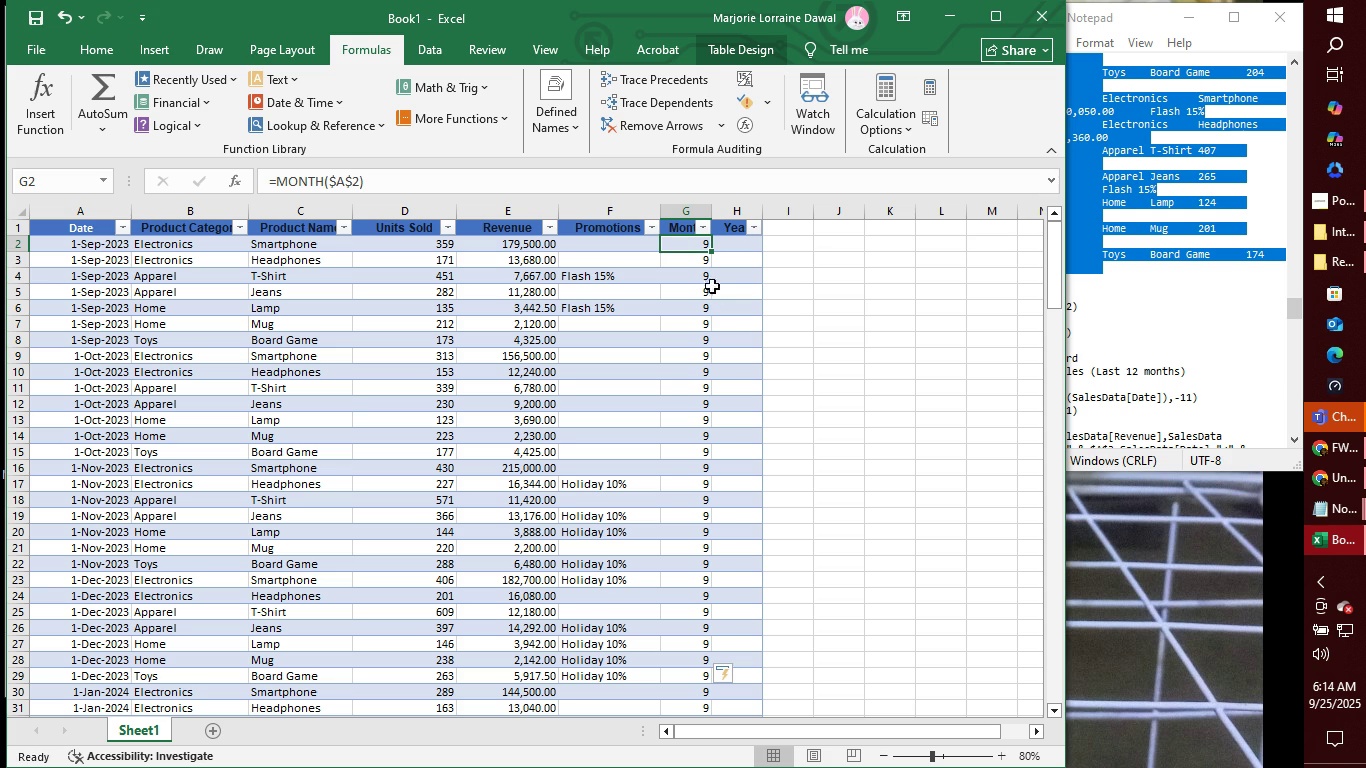 
left_click([688, 262])
 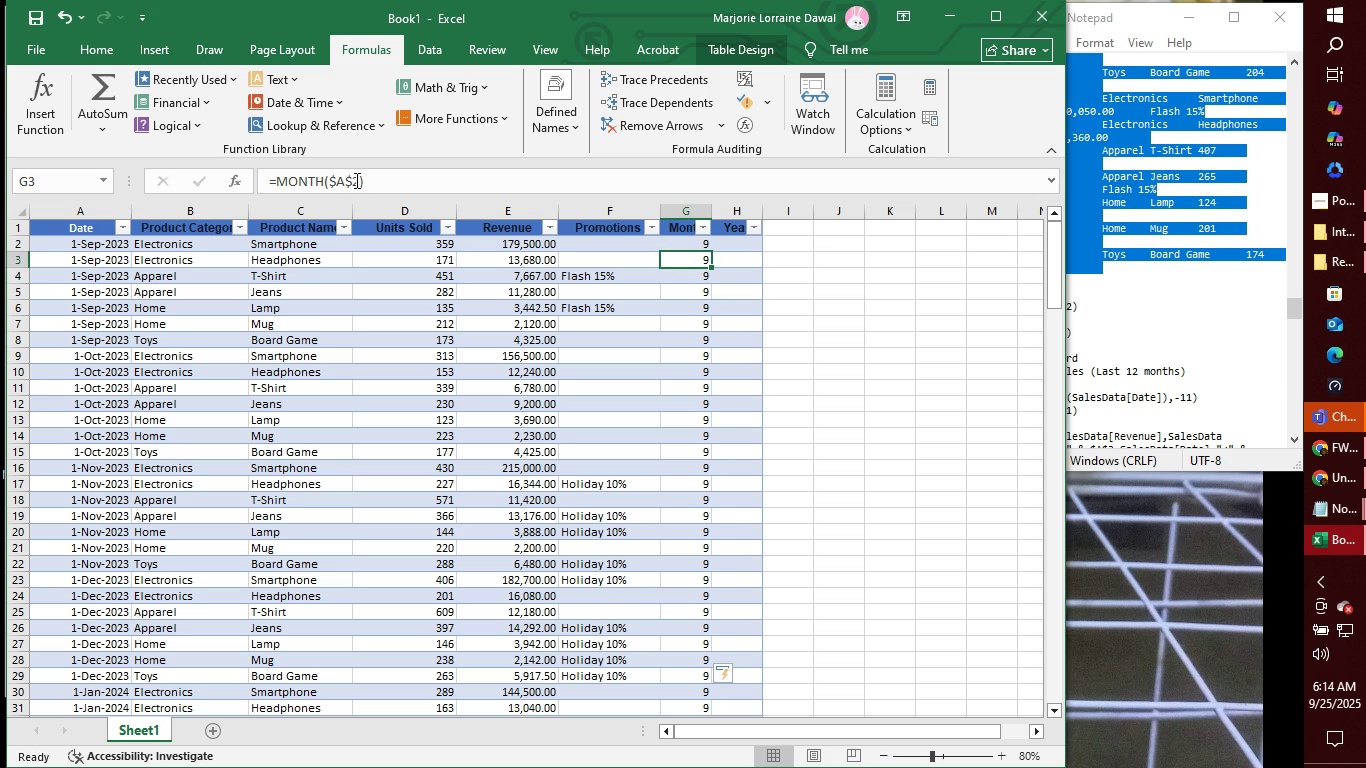 
left_click([358, 180])
 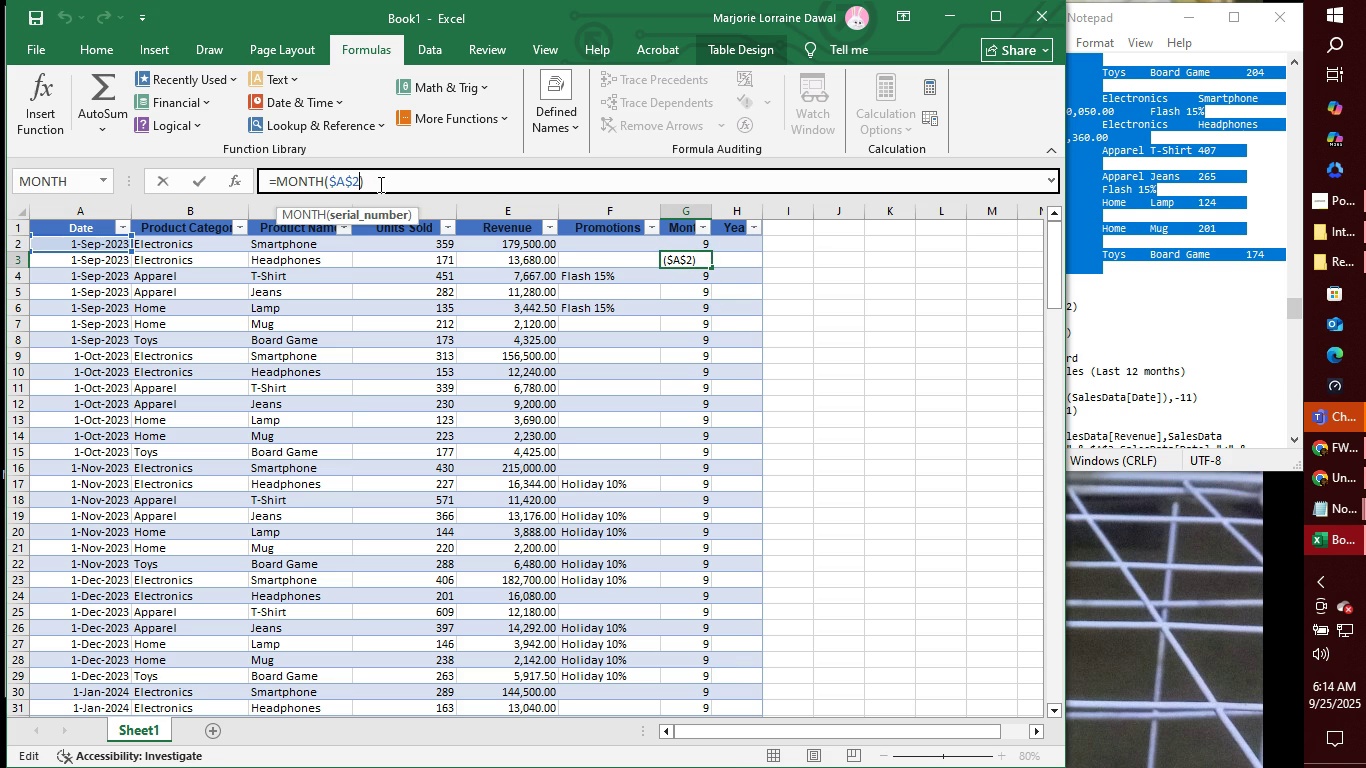 
key(Backspace)
 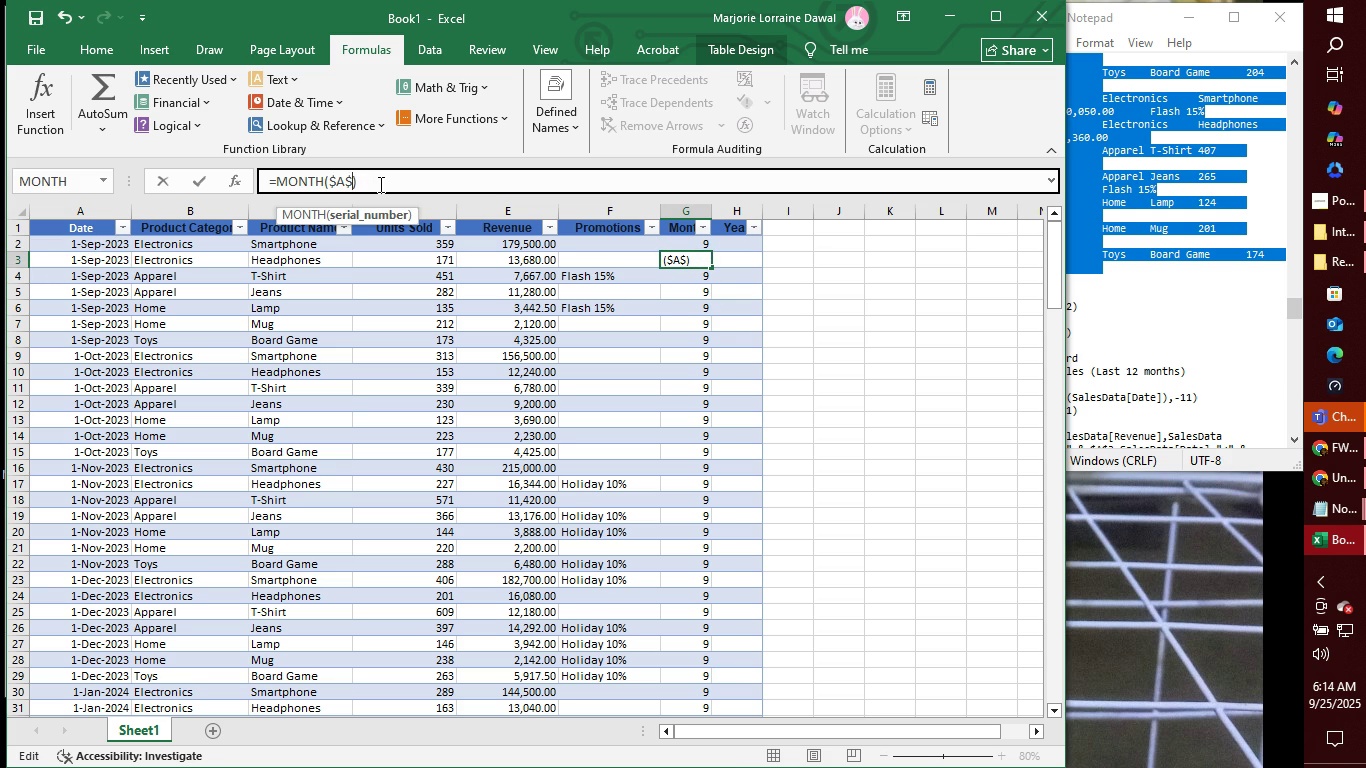 
key(3)
 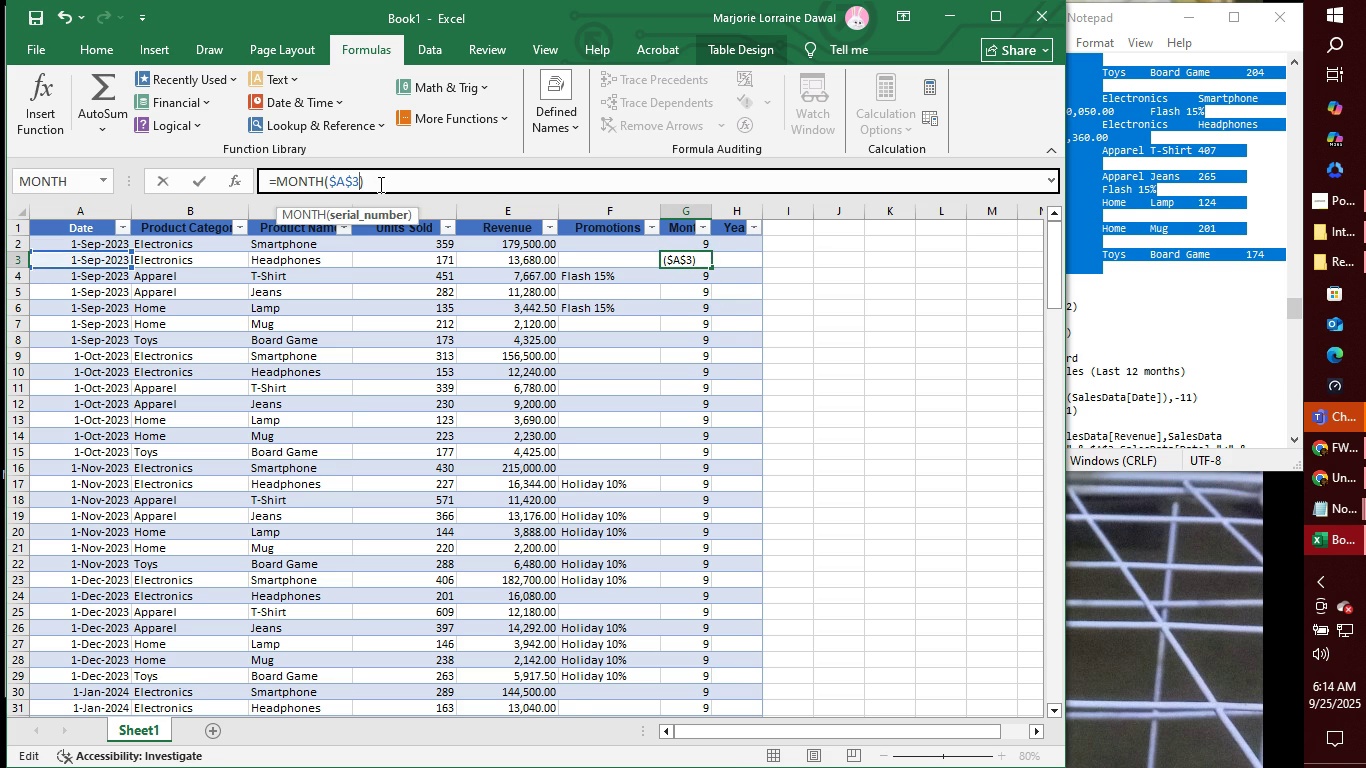 
key(Enter)
 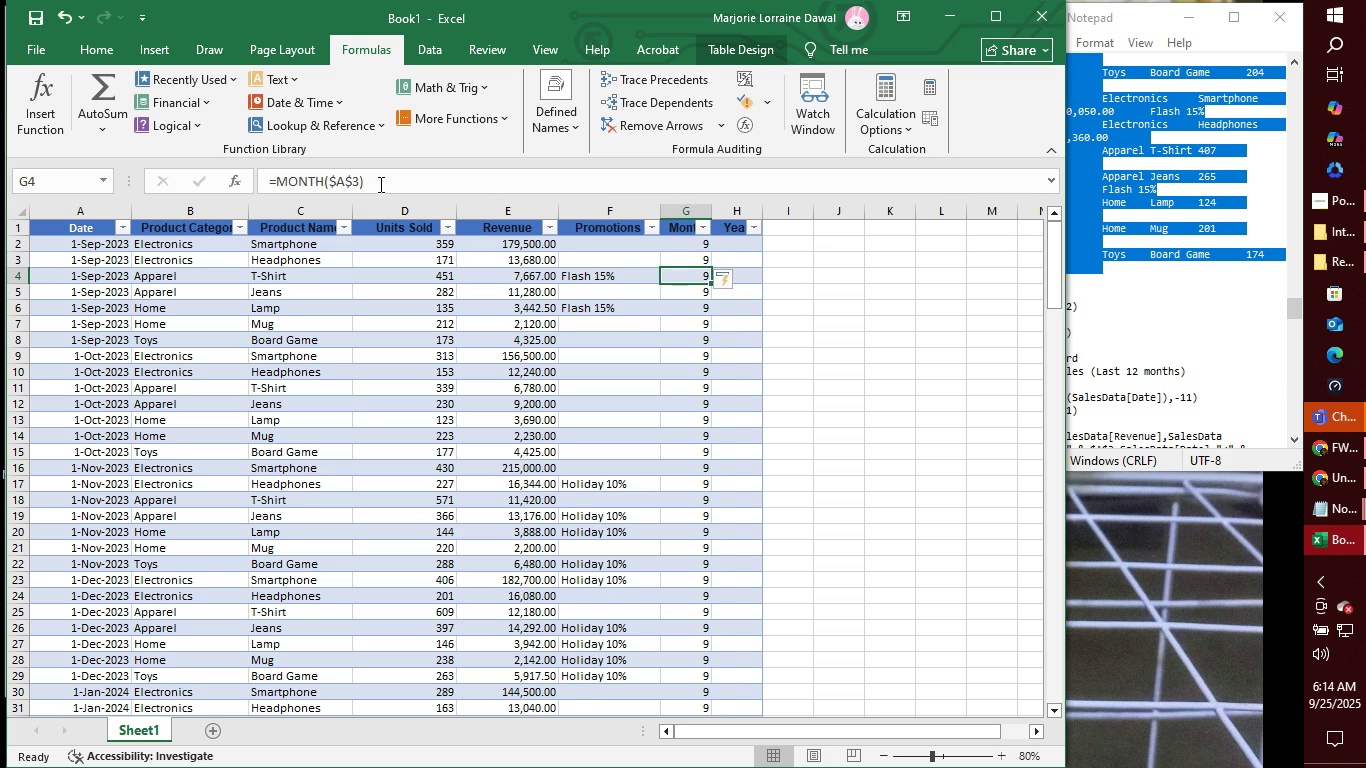 
key(ArrowUp)
 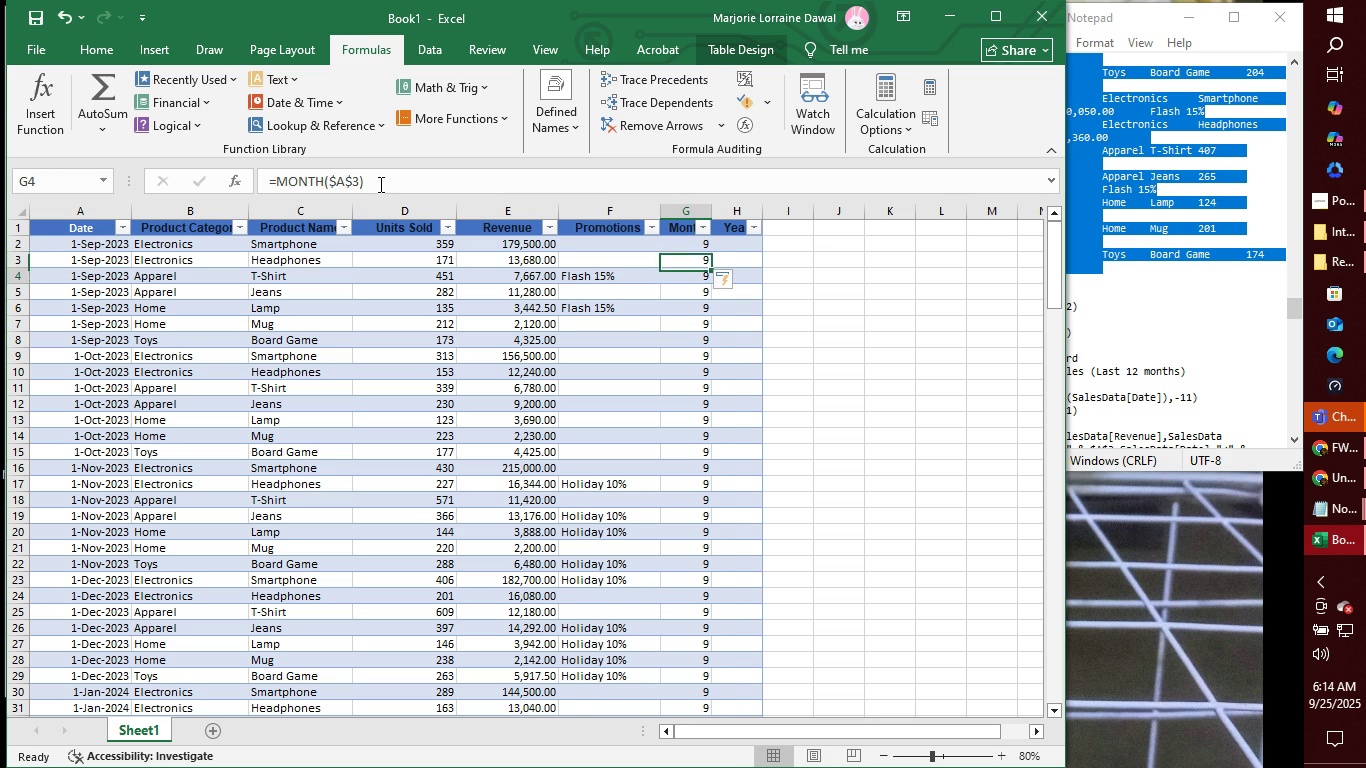 
key(ArrowDown)
 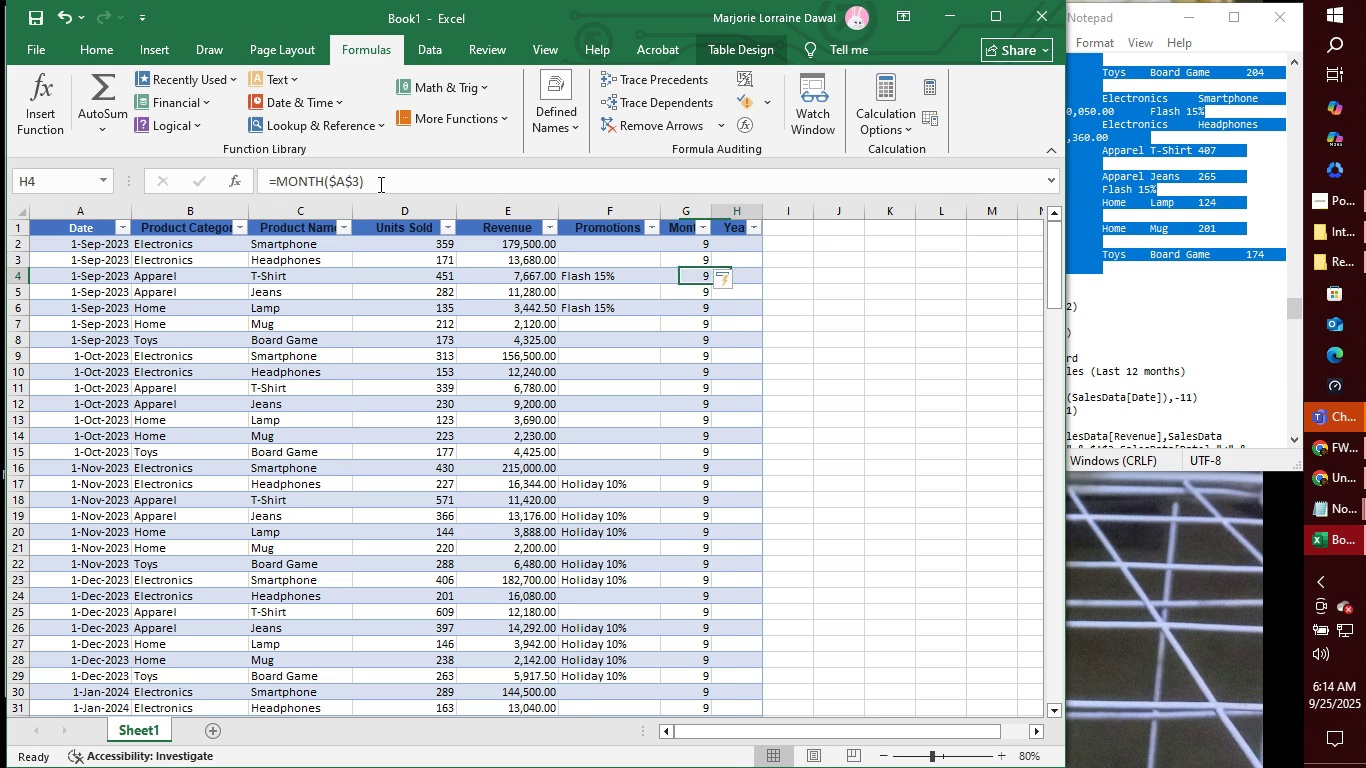 
key(ArrowRight)
 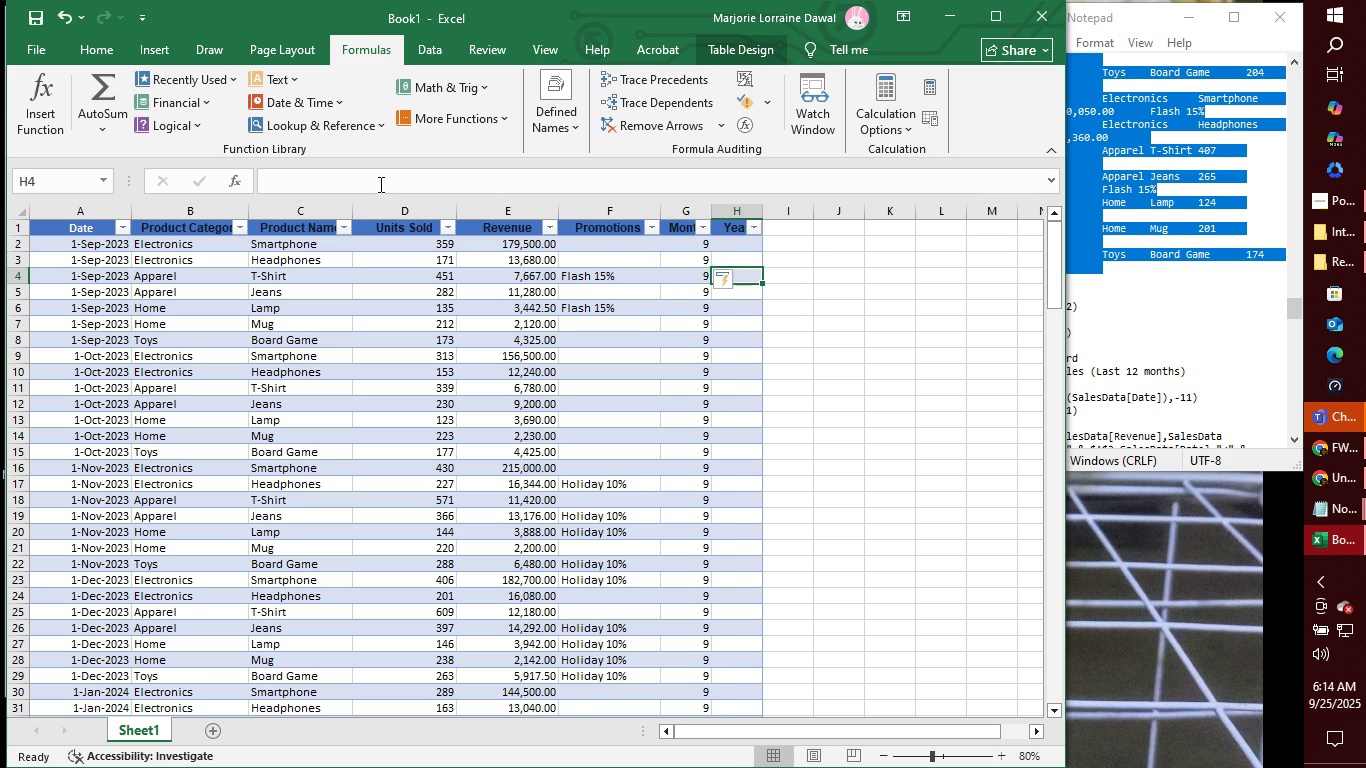 
key(ArrowLeft)
 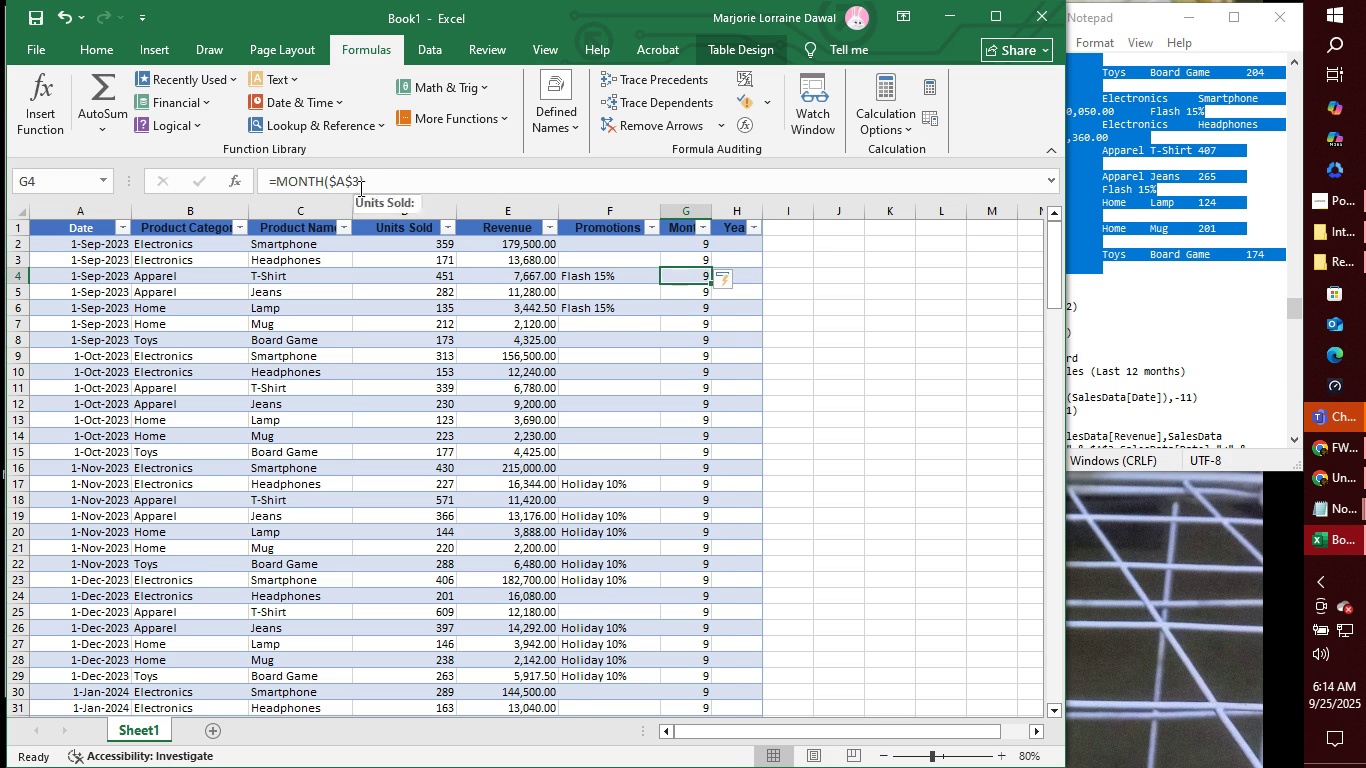 
left_click([358, 187])
 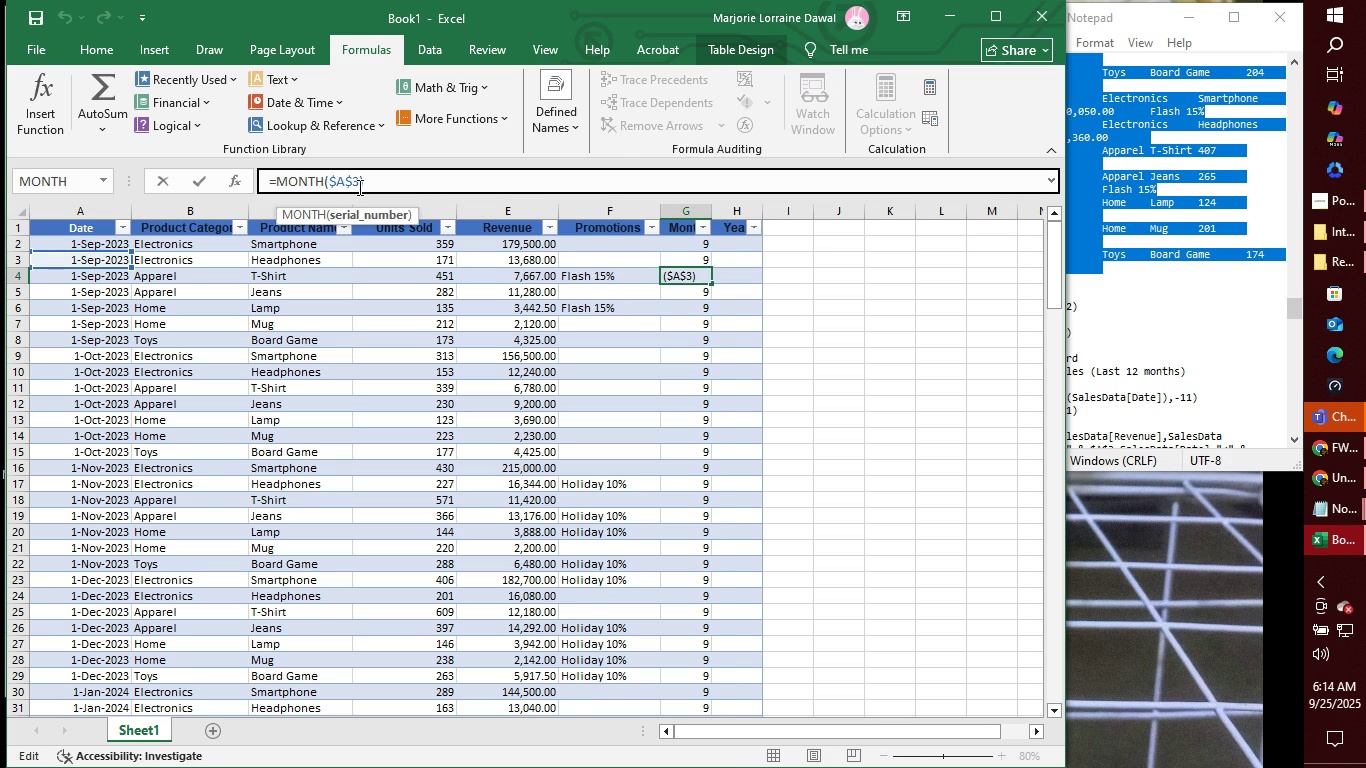 
key(Backspace)
 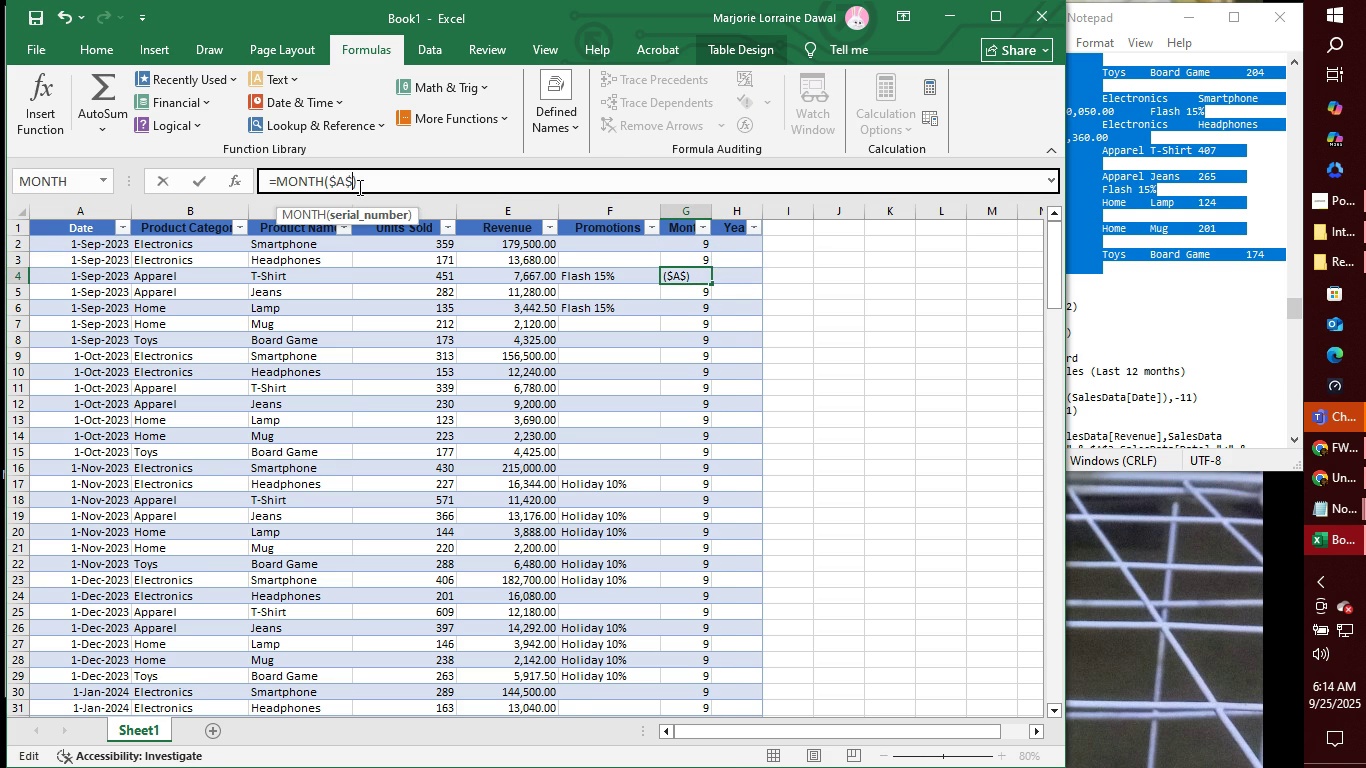 
key(4)
 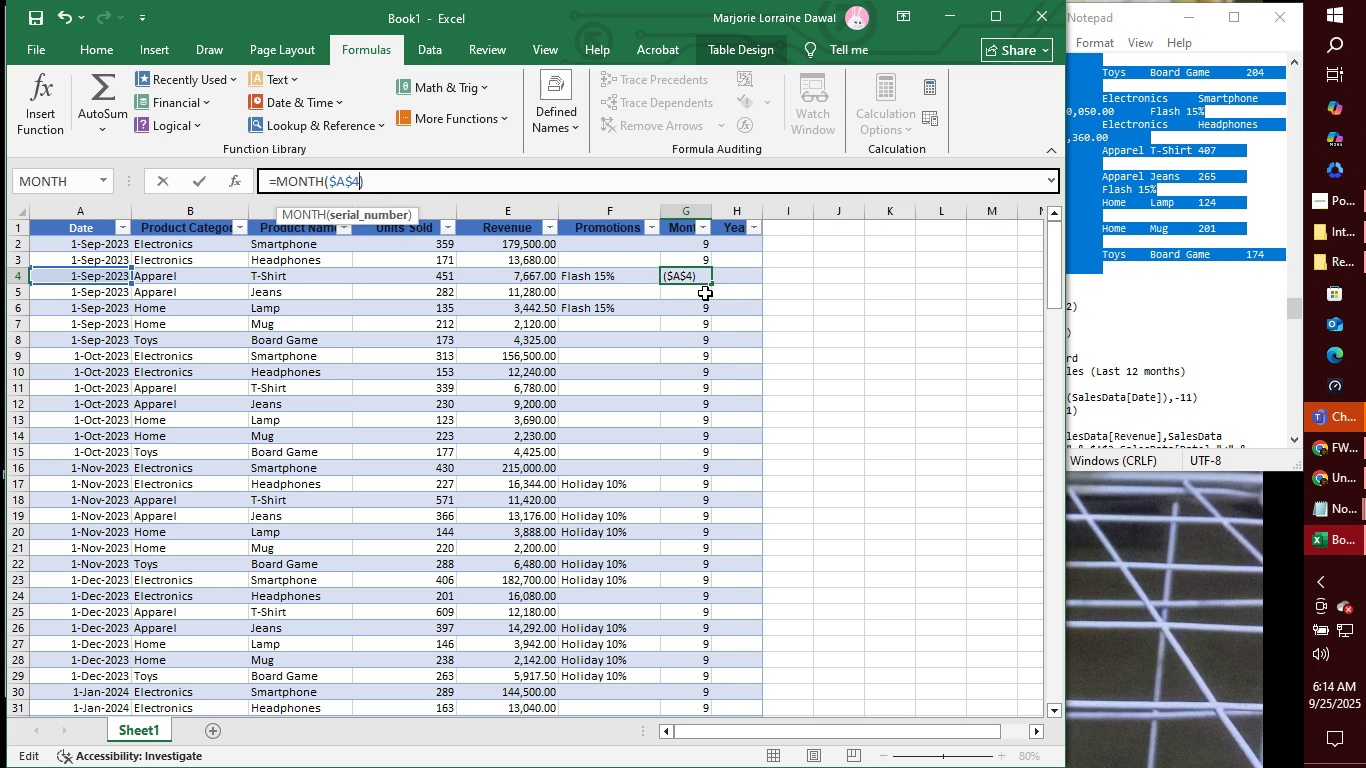 
left_click([704, 293])
 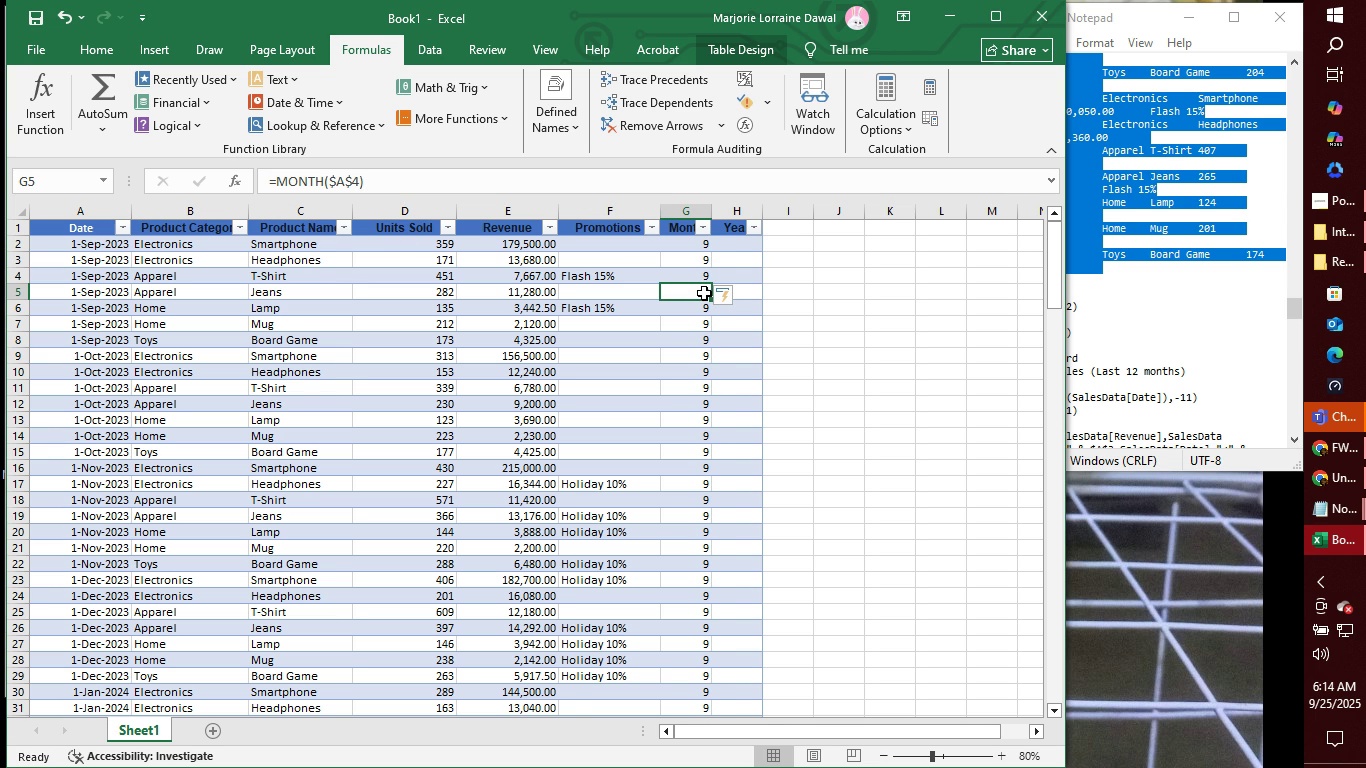 
wait(8.12)
 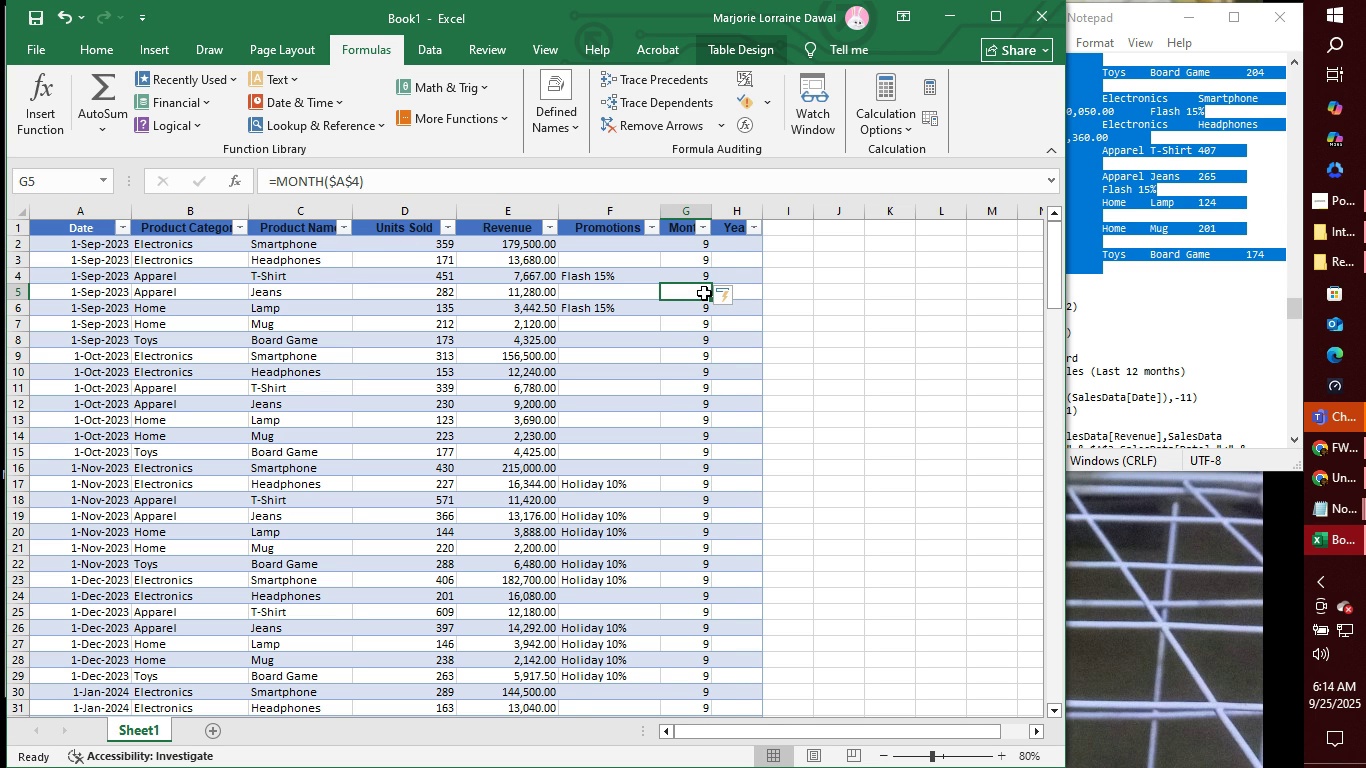 
left_click([694, 247])